 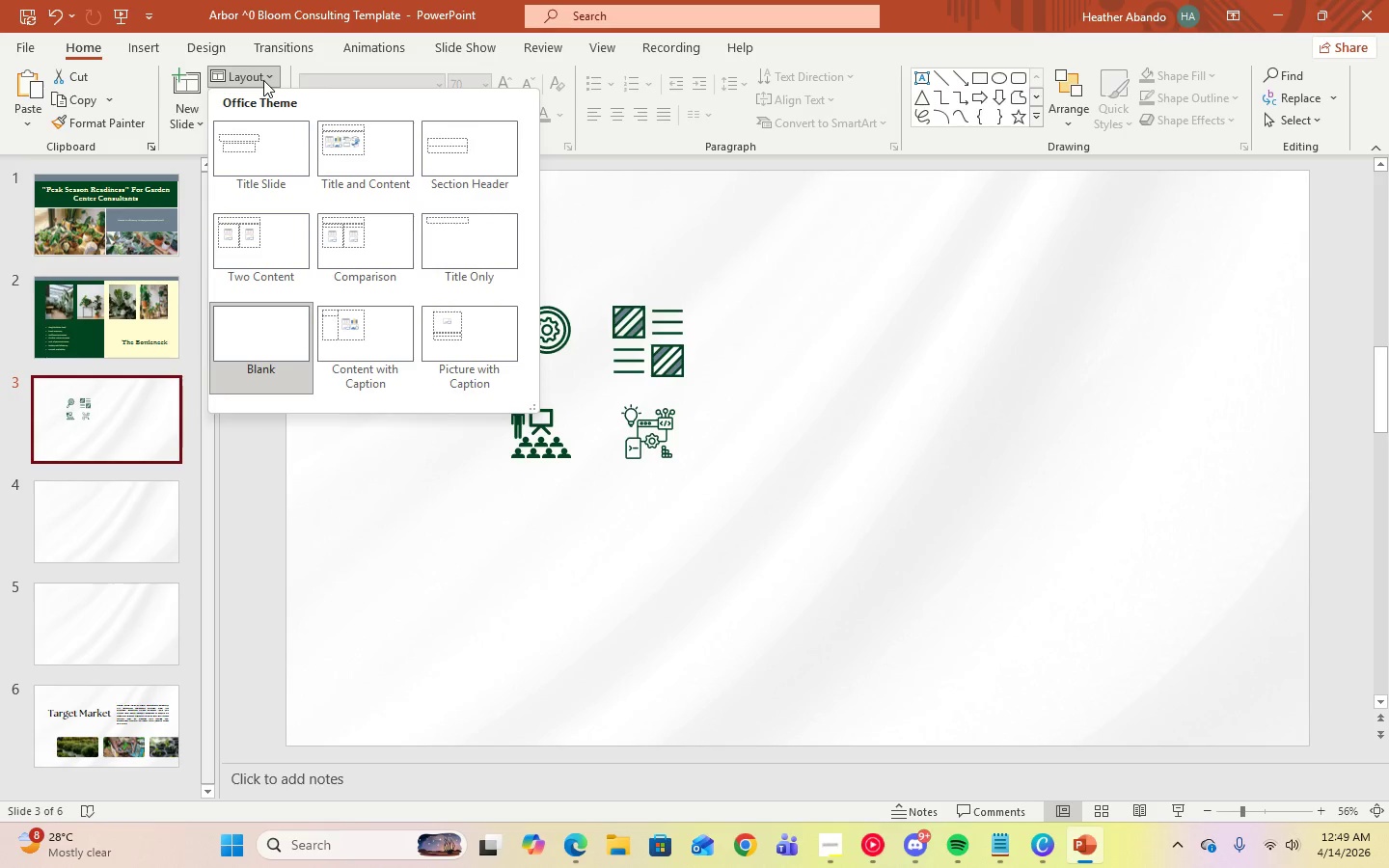 
left_click([443, 255])
 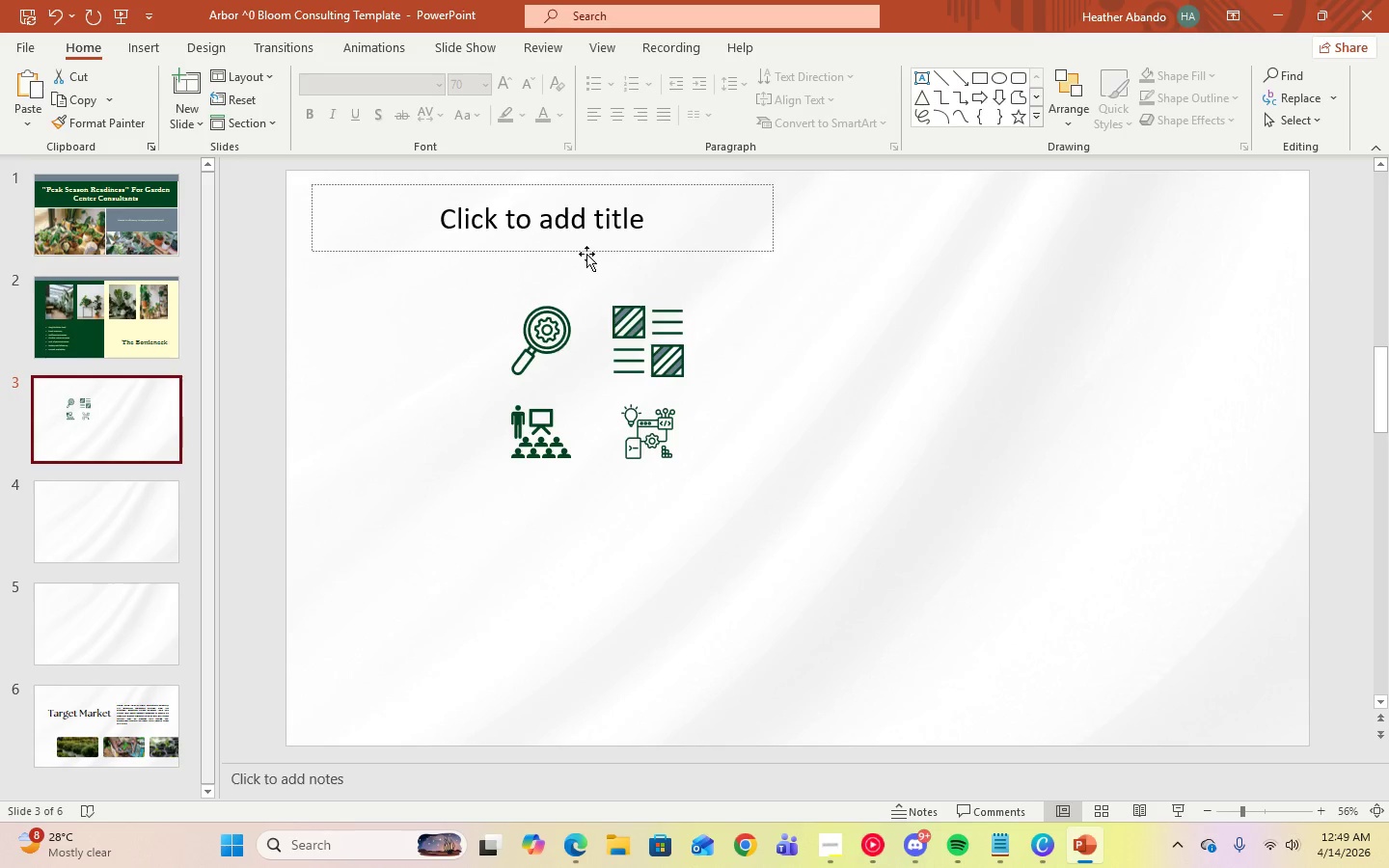 
left_click_drag(start_coordinate=[587, 253], to_coordinate=[740, 271])
 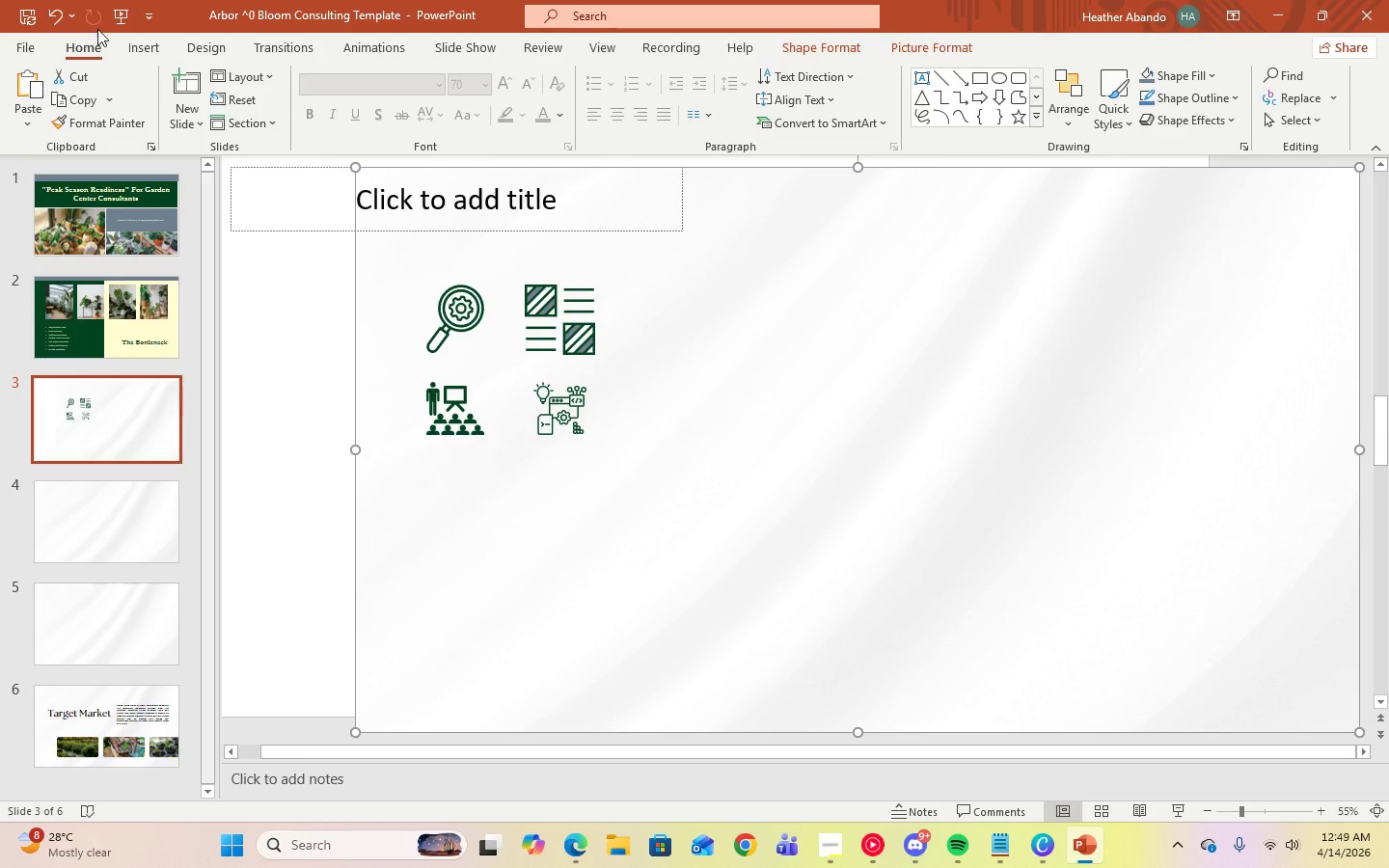 
left_click([47, 14])
 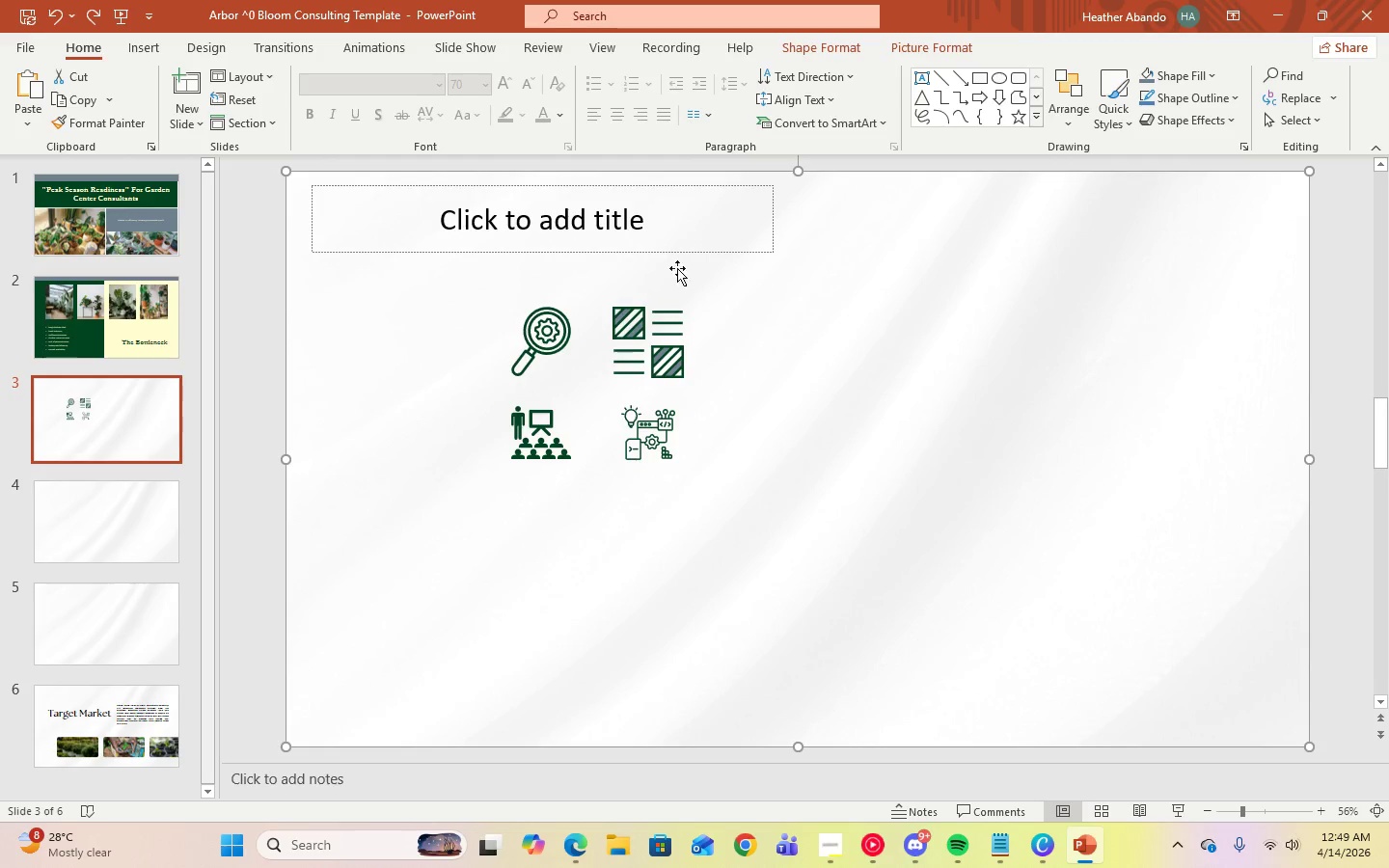 
left_click([641, 226])
 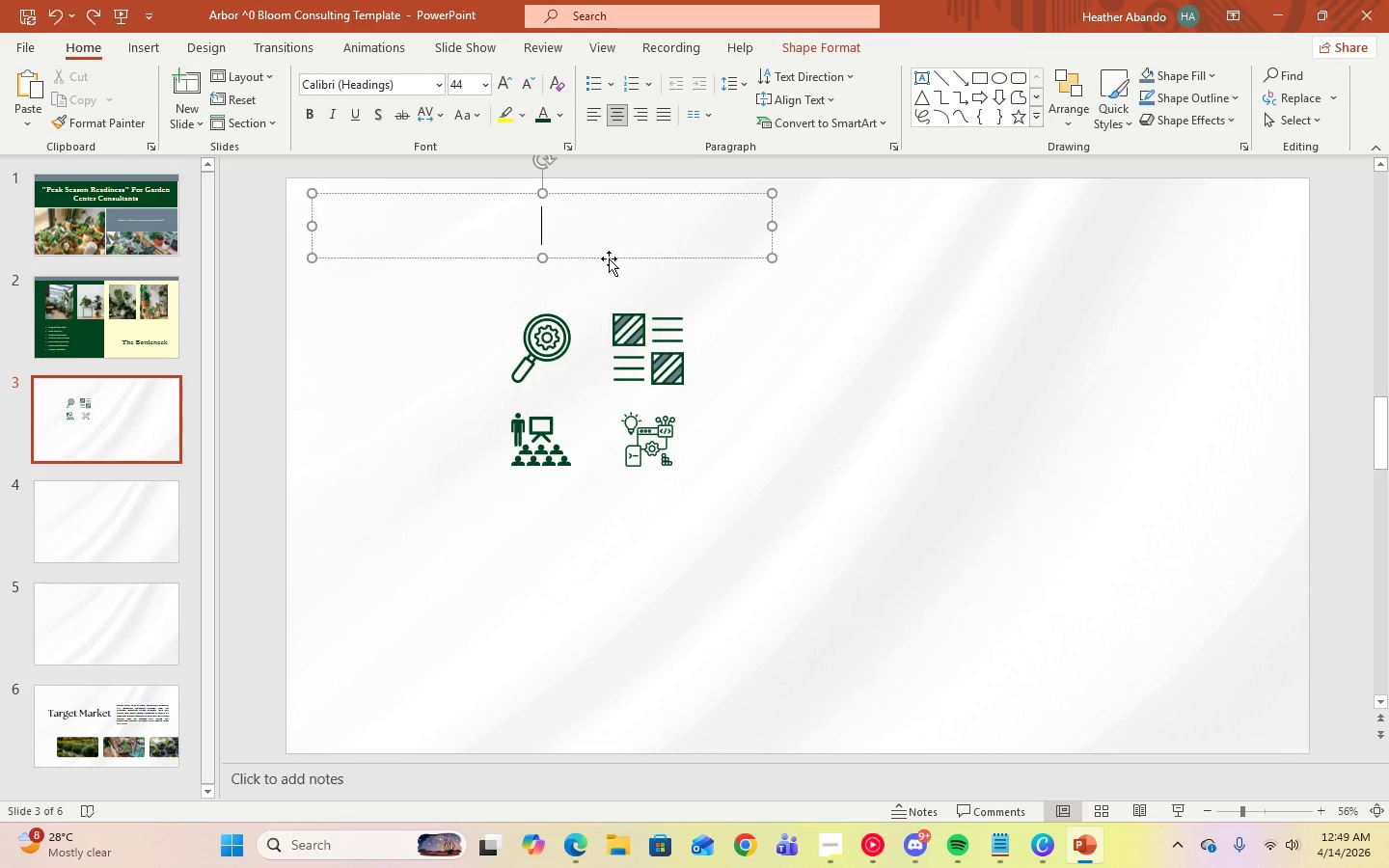 
left_click_drag(start_coordinate=[609, 258], to_coordinate=[863, 285])
 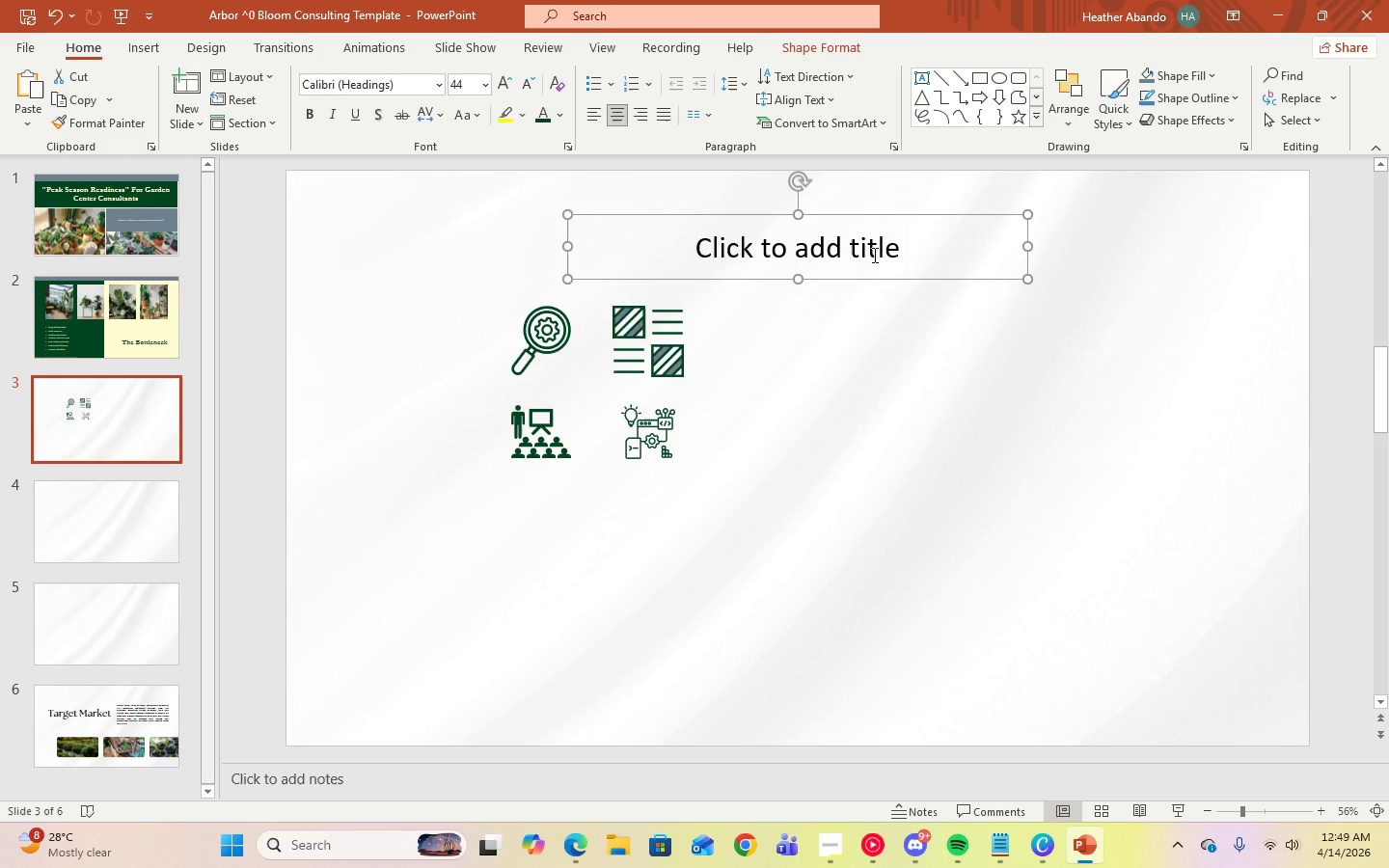 
left_click([873, 255])
 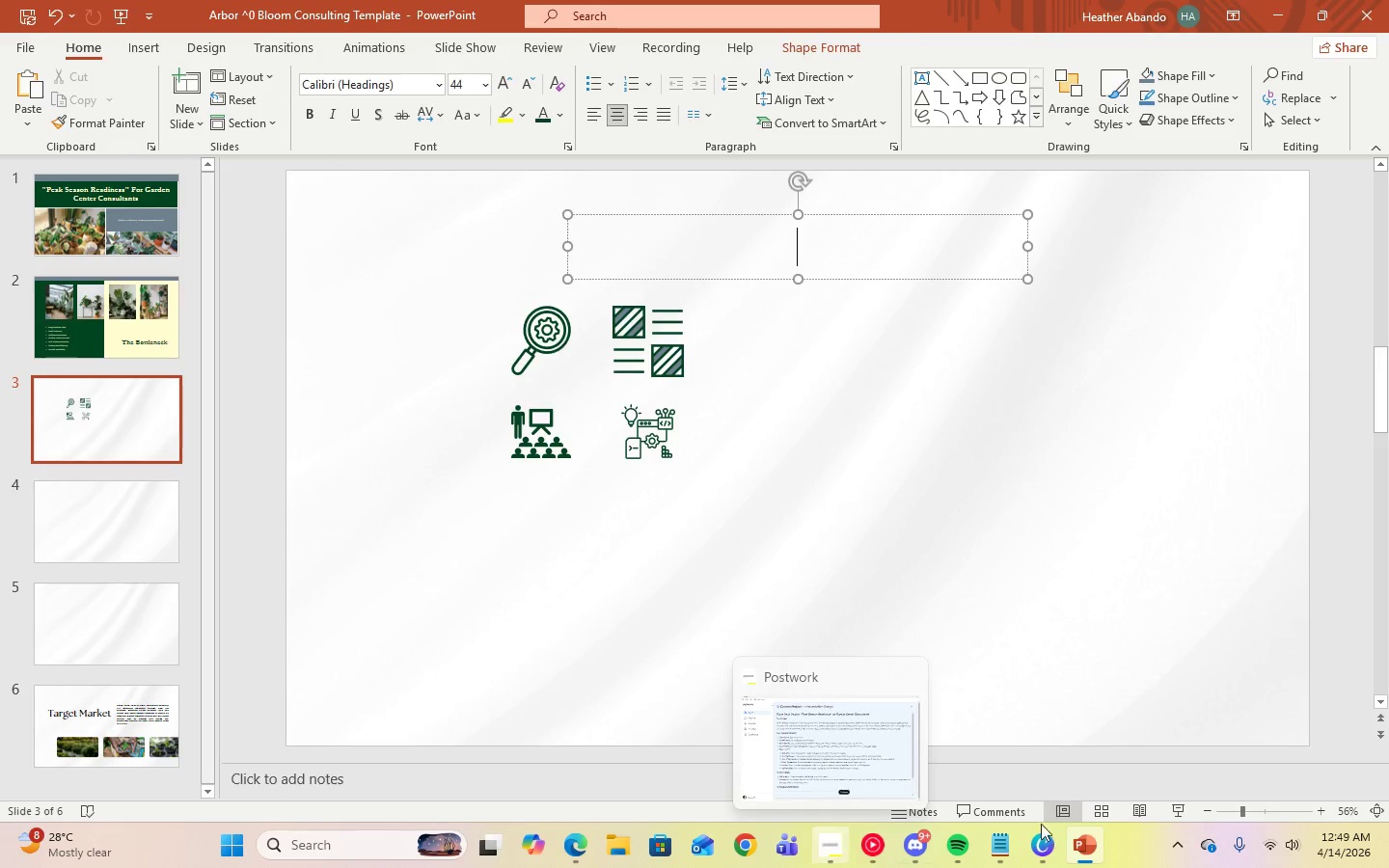 
type(the 4-step process)
 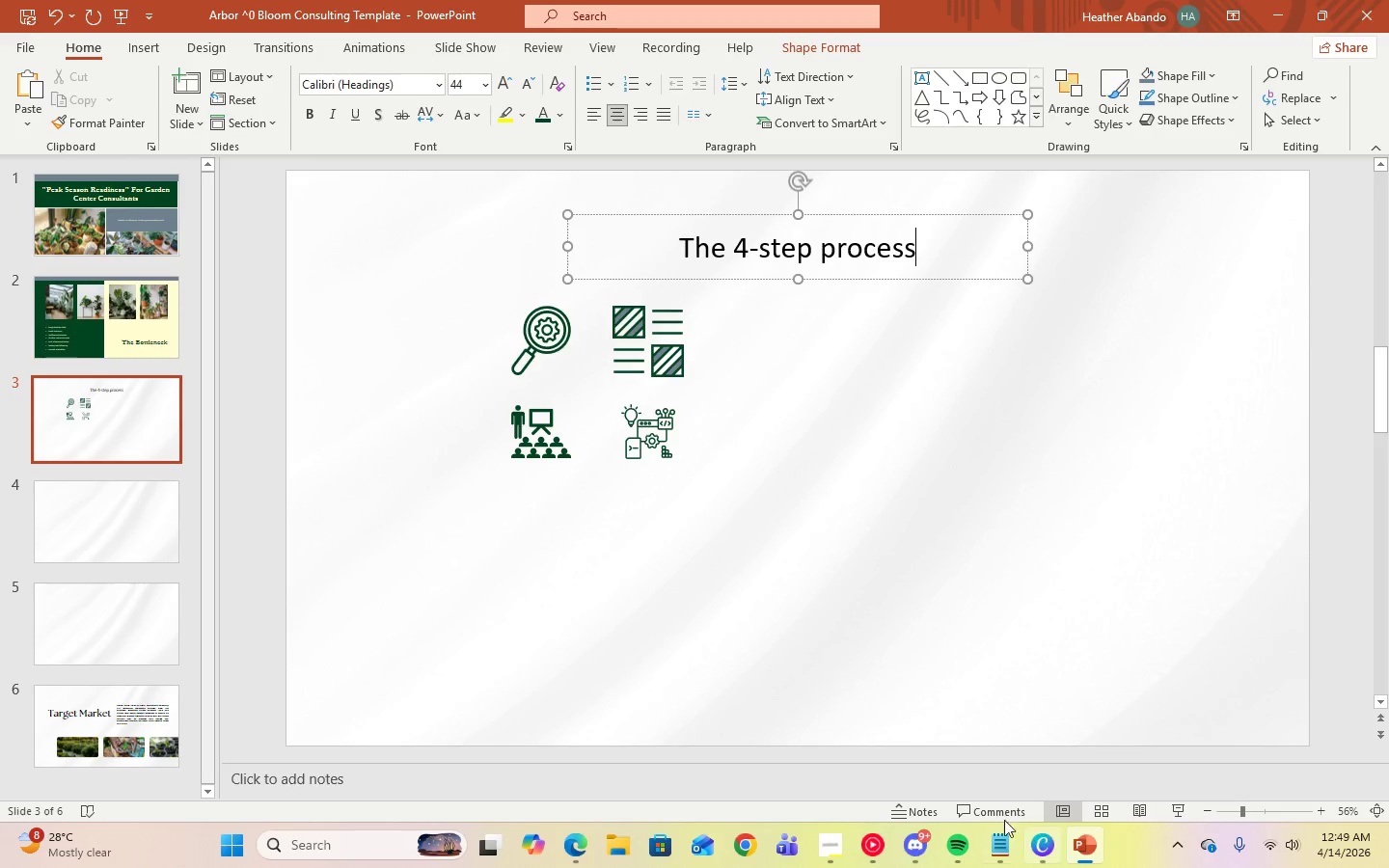 
left_click([831, 853])